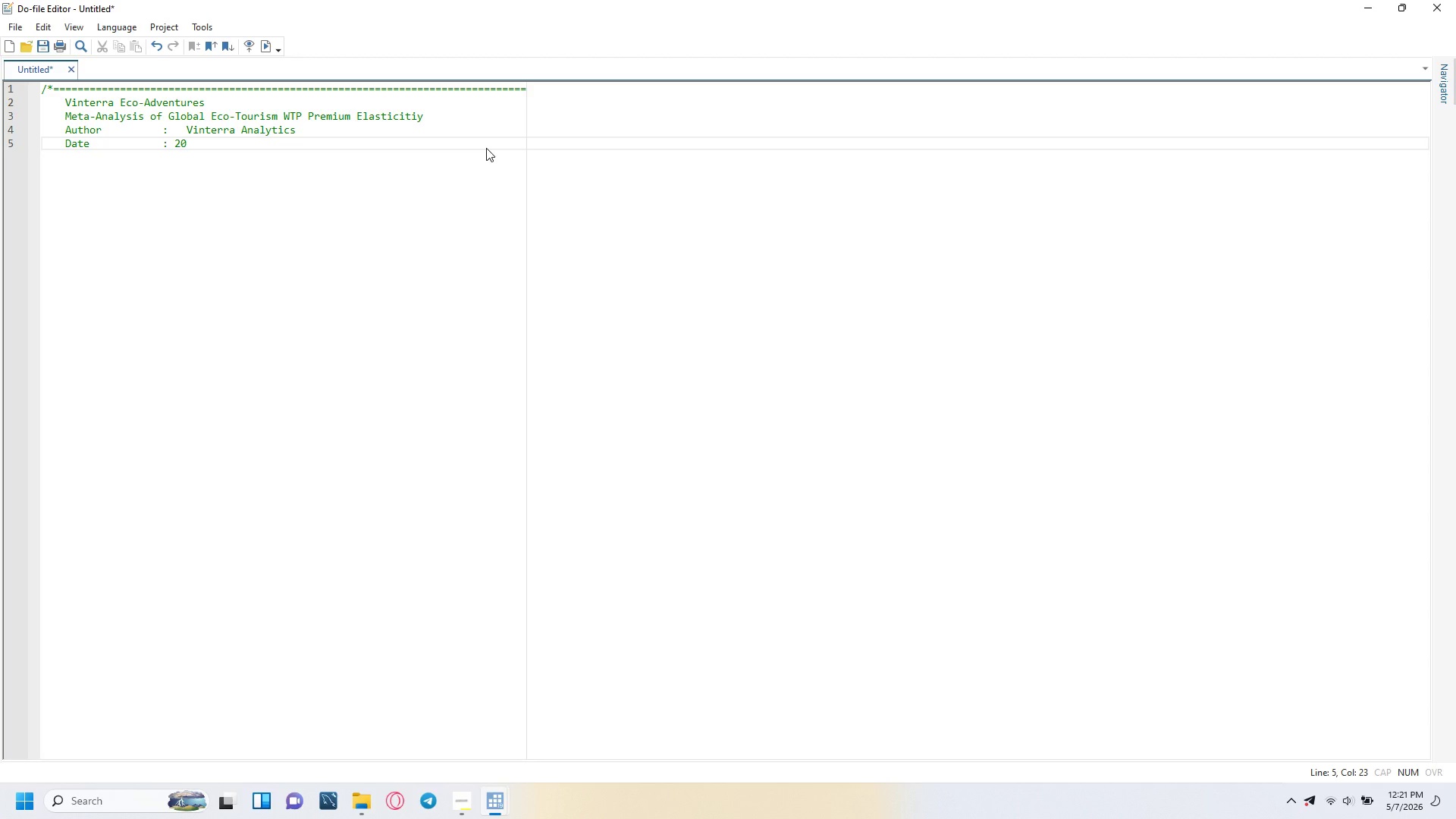 
key(Tab)
 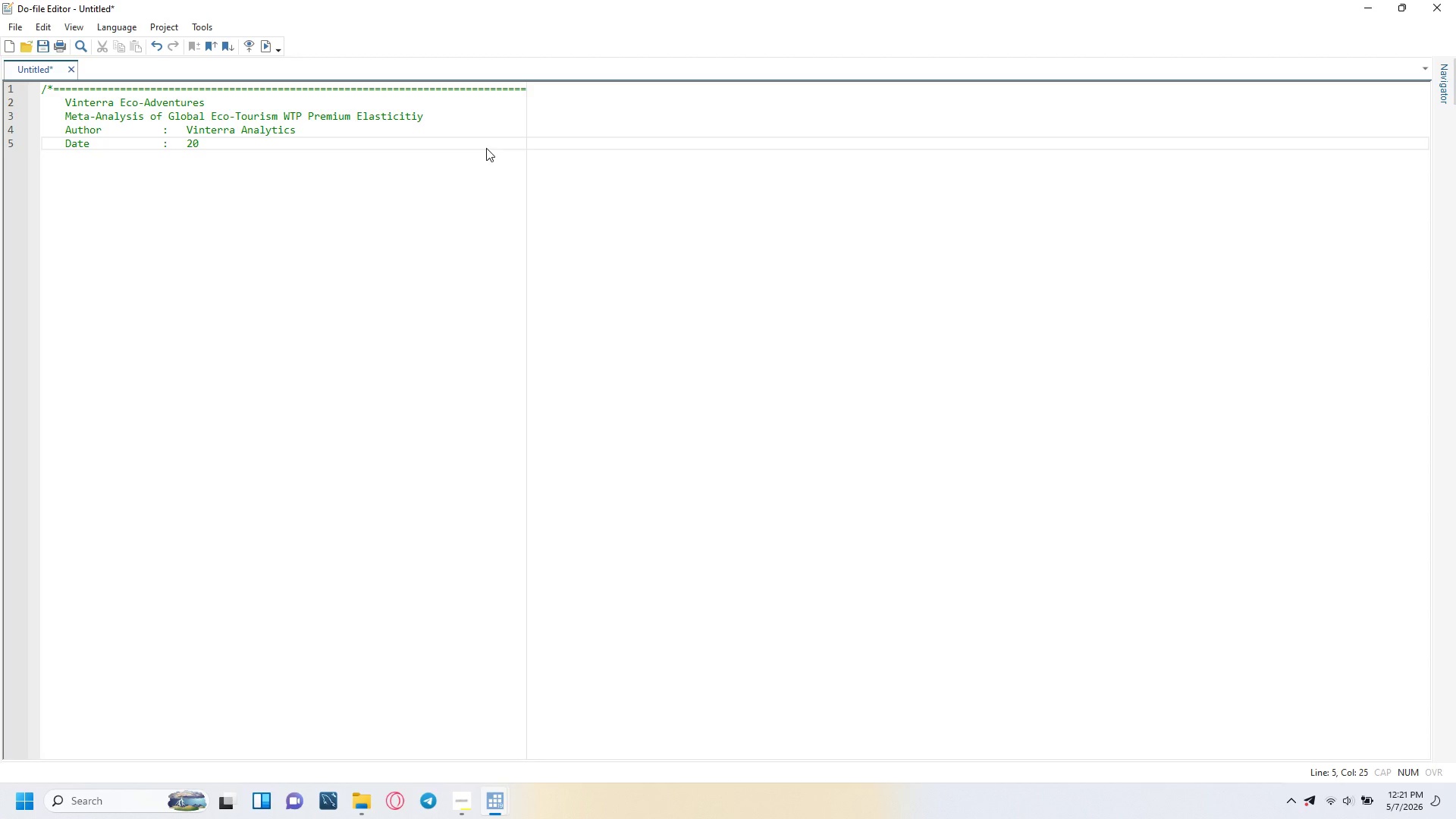 
key(ArrowRight)
 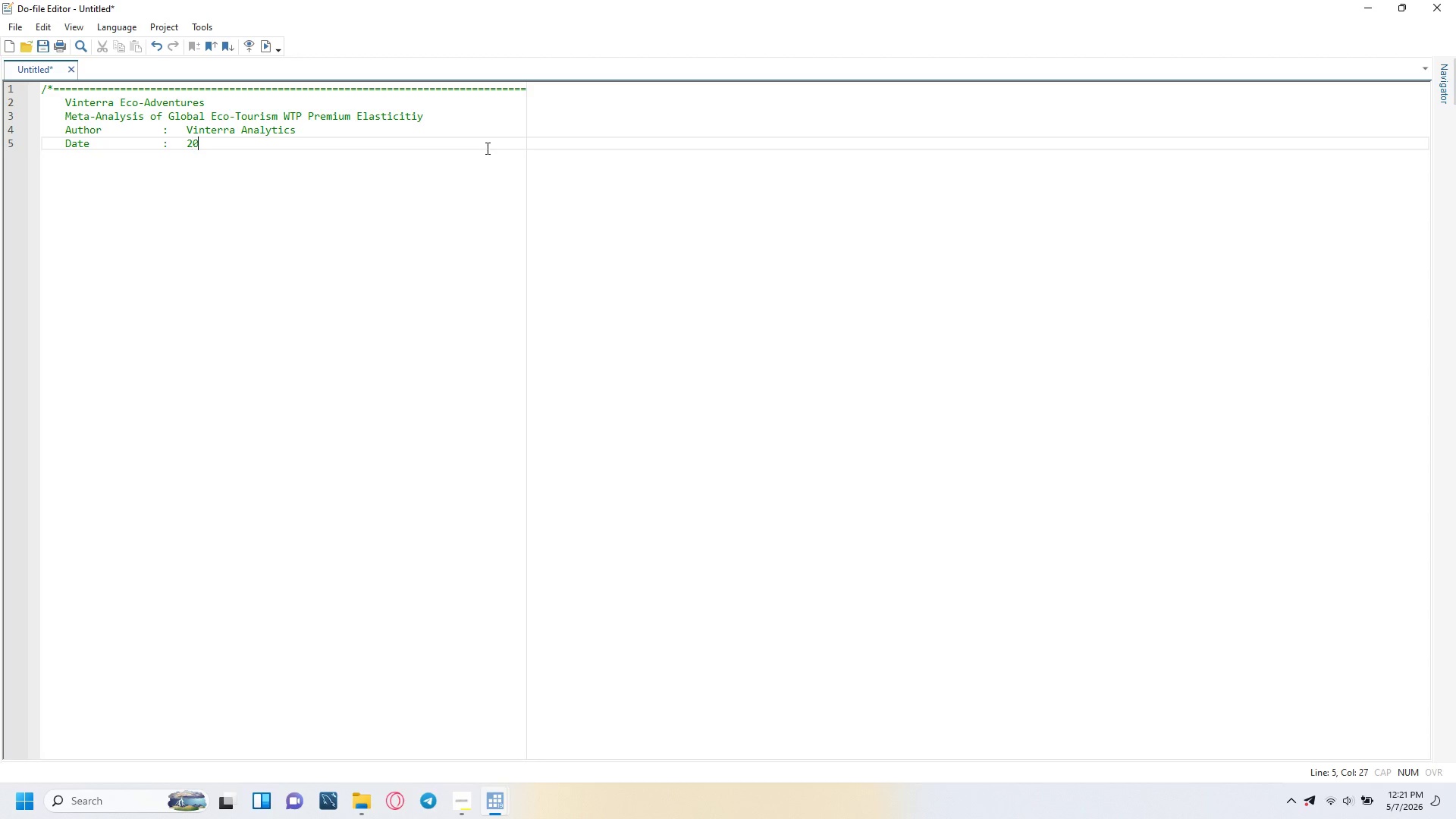 
key(ArrowRight)
 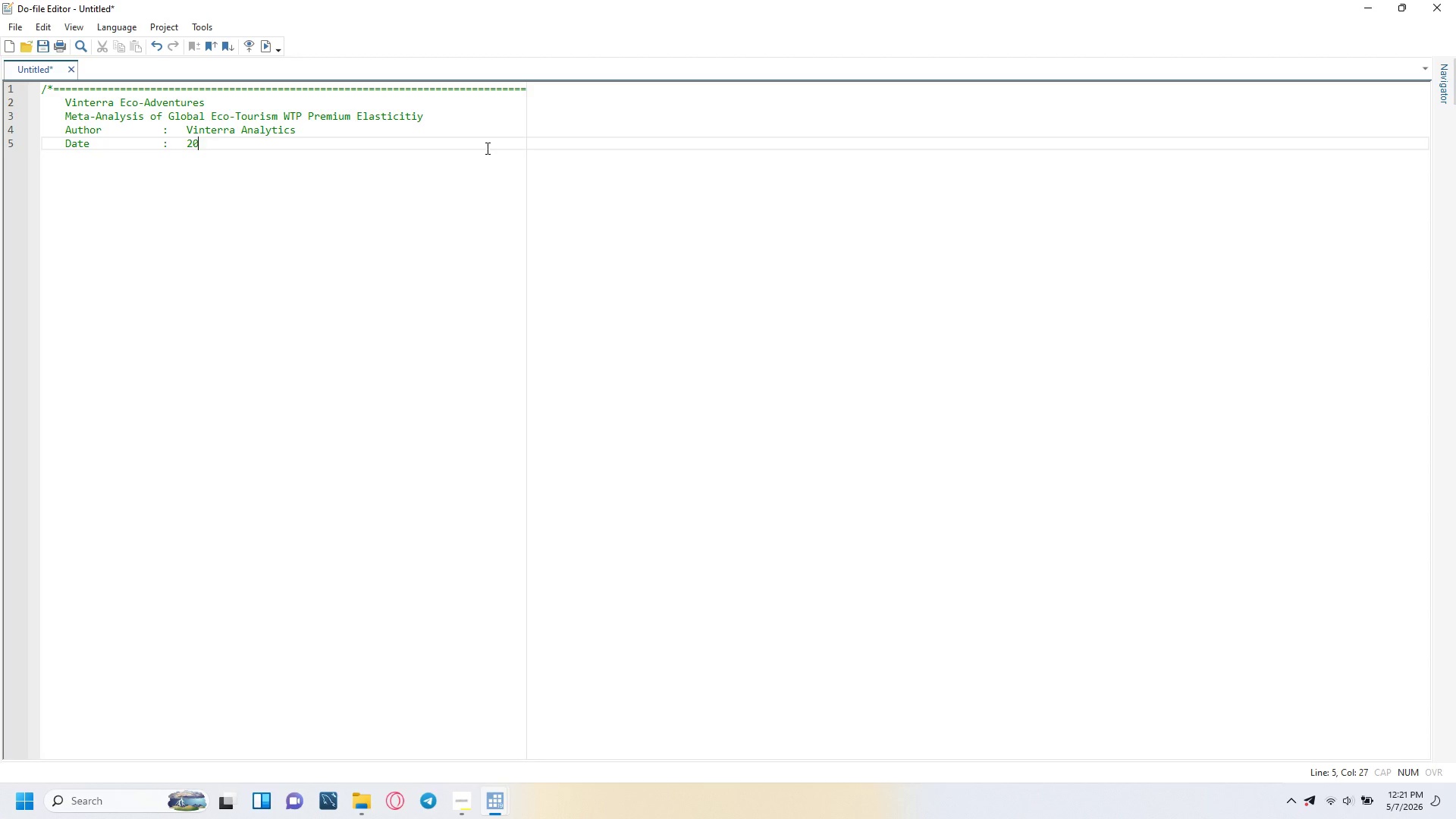 
type(26-05-07)
 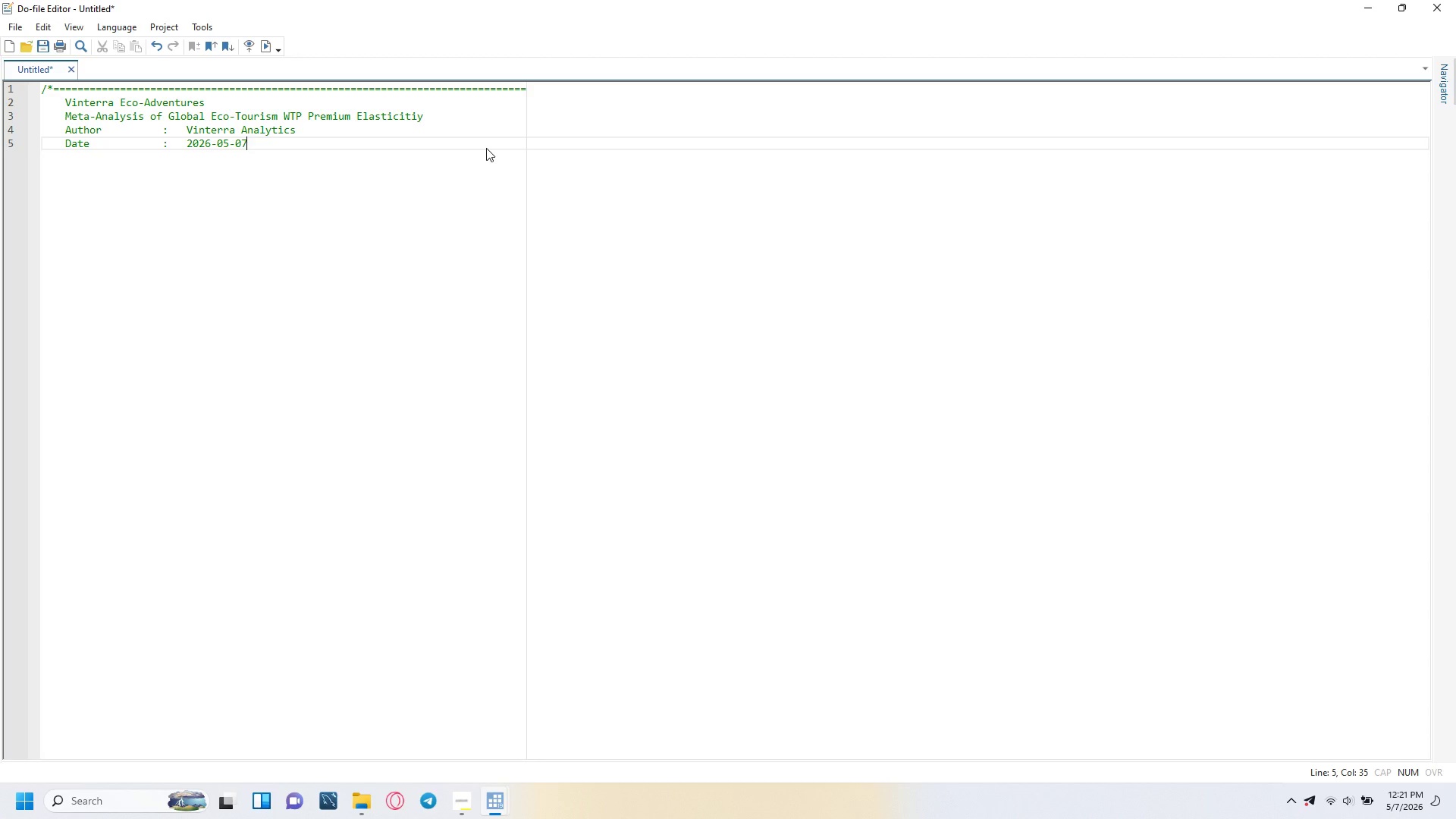 
key(Enter)
 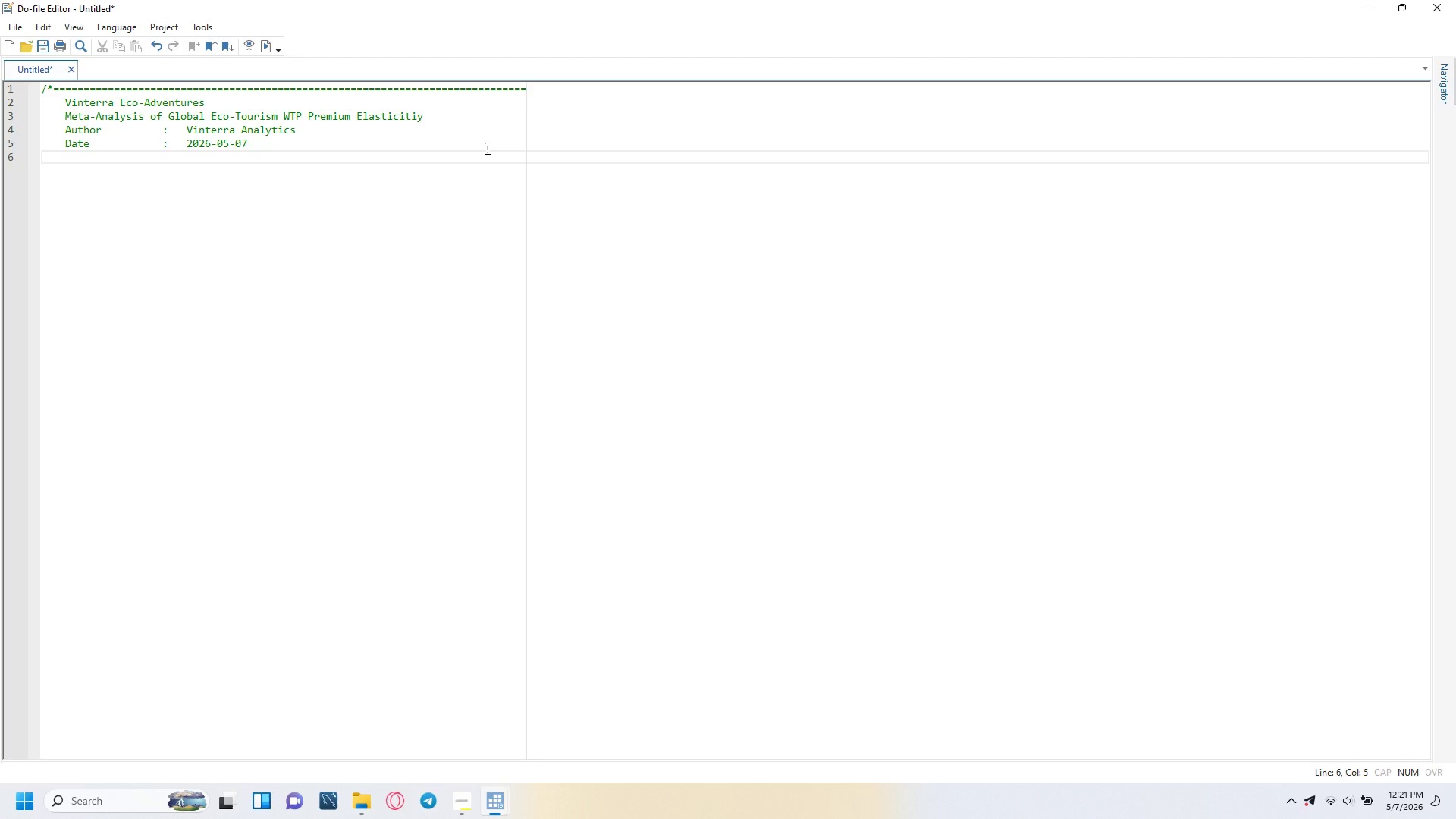 
type(Stata version)
key(Tab)
type(: )
 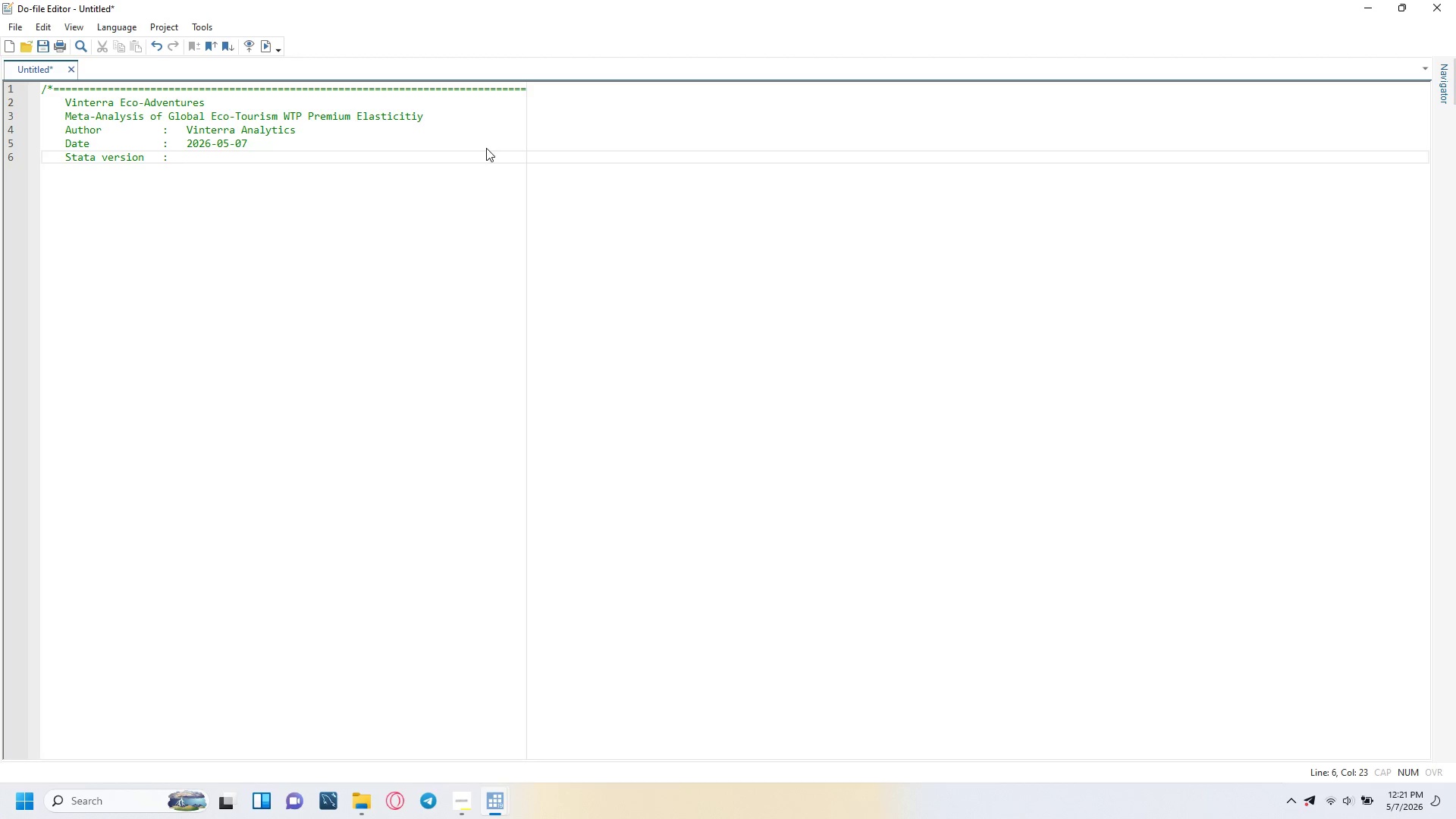 
type(16)
key(Backspace)
key(Backspace)
key(Tab)
type(16 or later)
 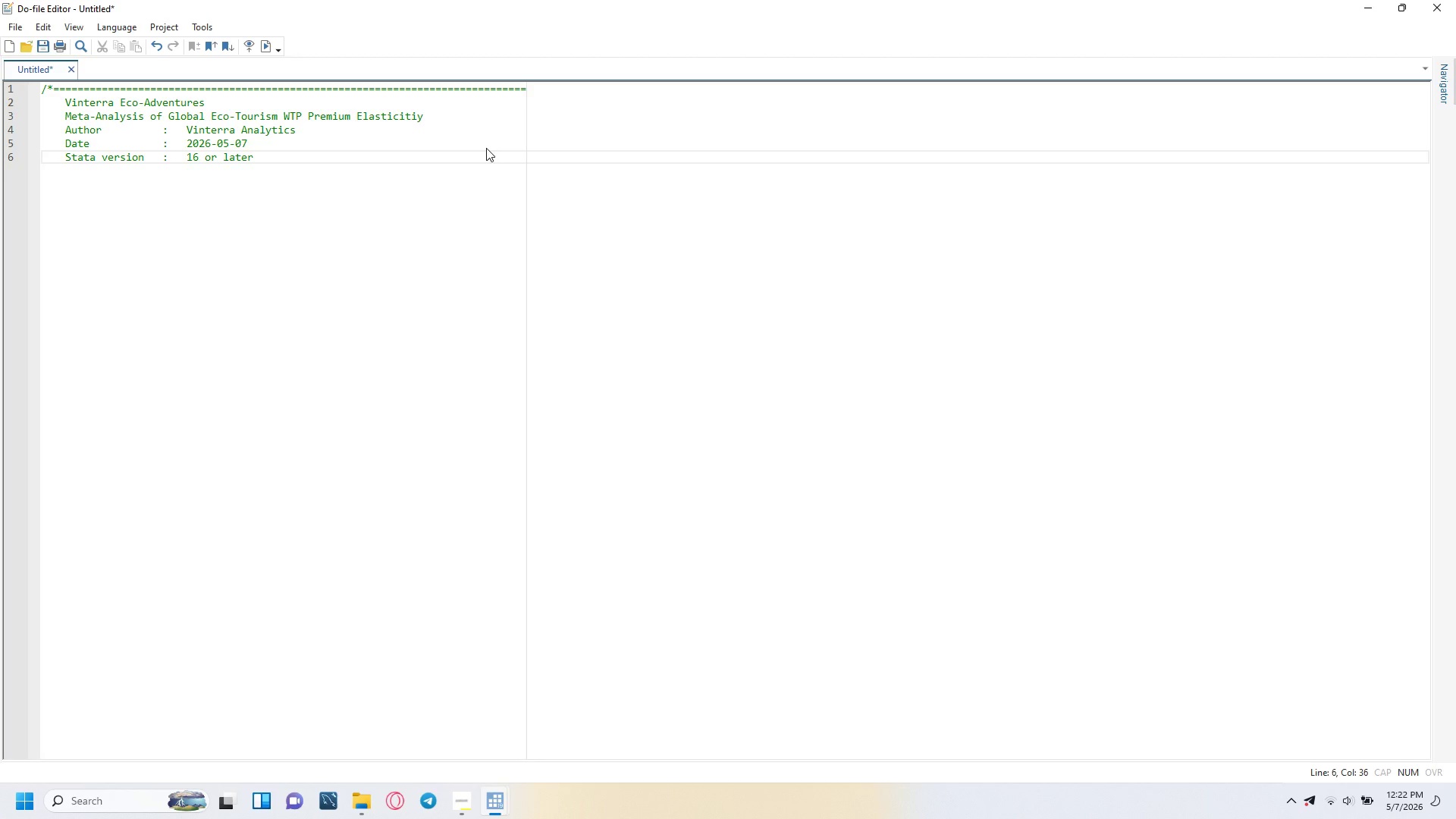 
key(Enter)
 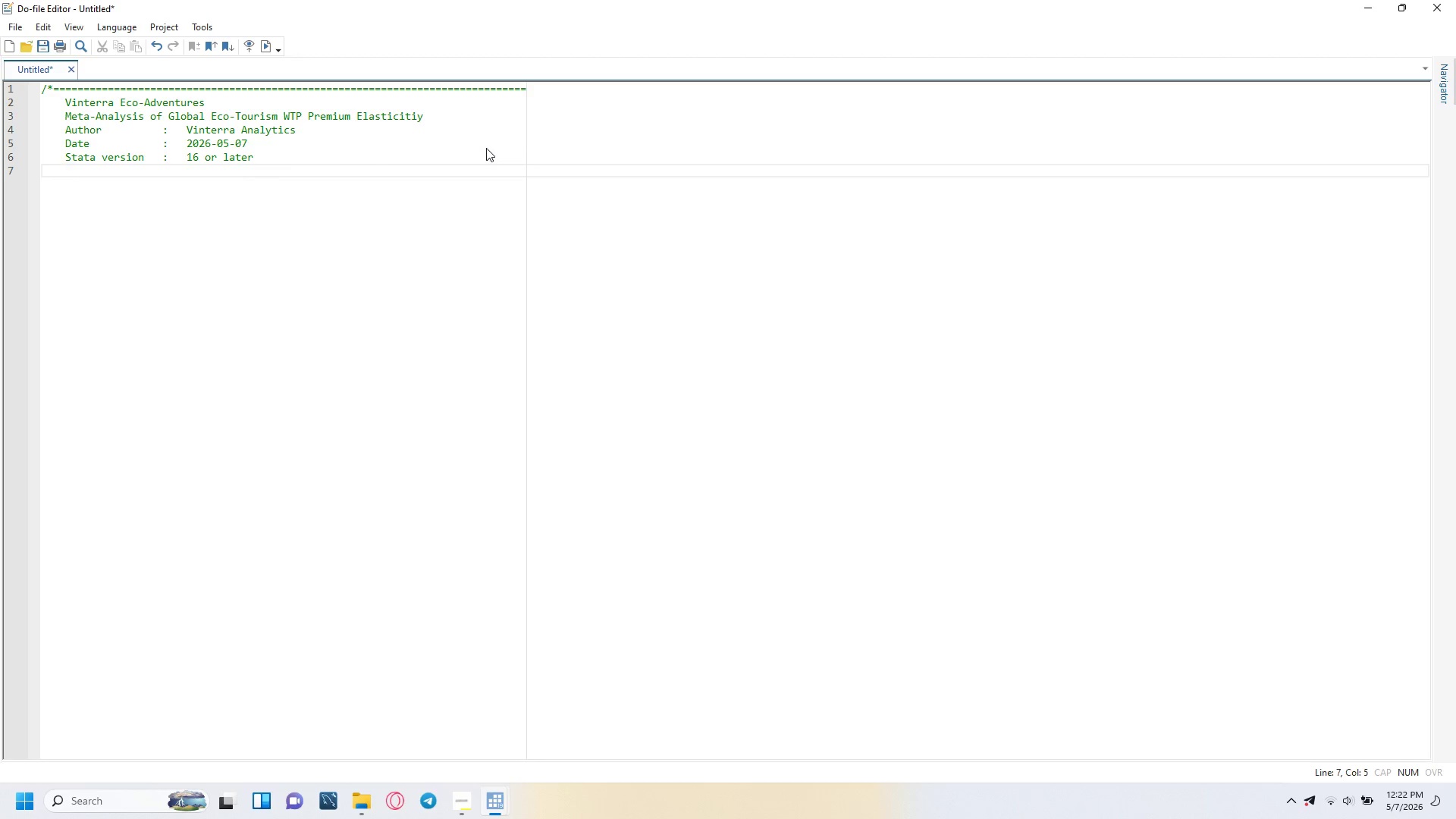 
type(Purpols)
key(Backspace)
key(Backspace)
type(se)
key(Tab)
key(Tab)
type(: )
key(Tab)
type(Synthesize eco-tourism willingness-to-pay premium effecr)
key(Backspace)
type(t)
 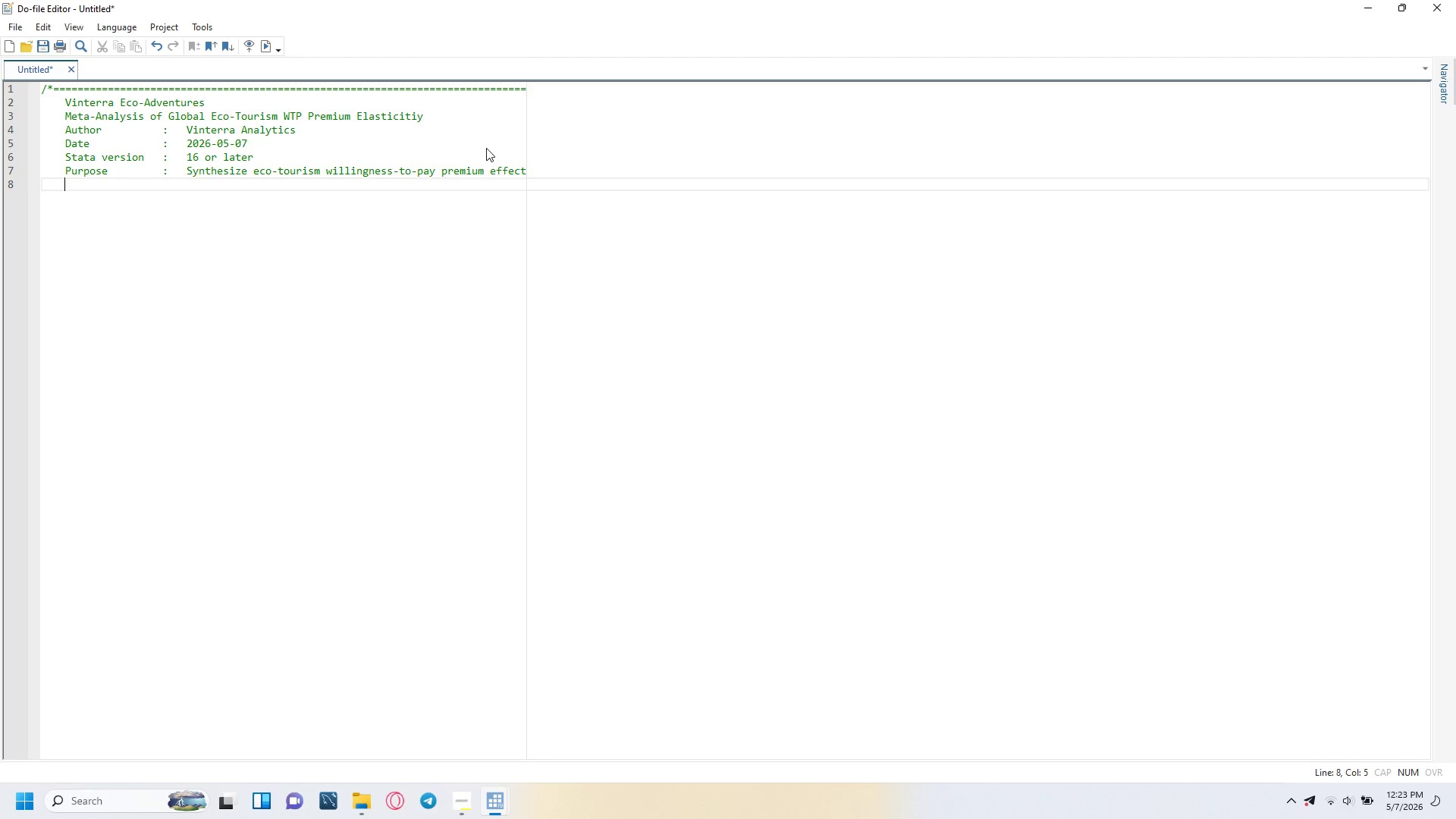 
 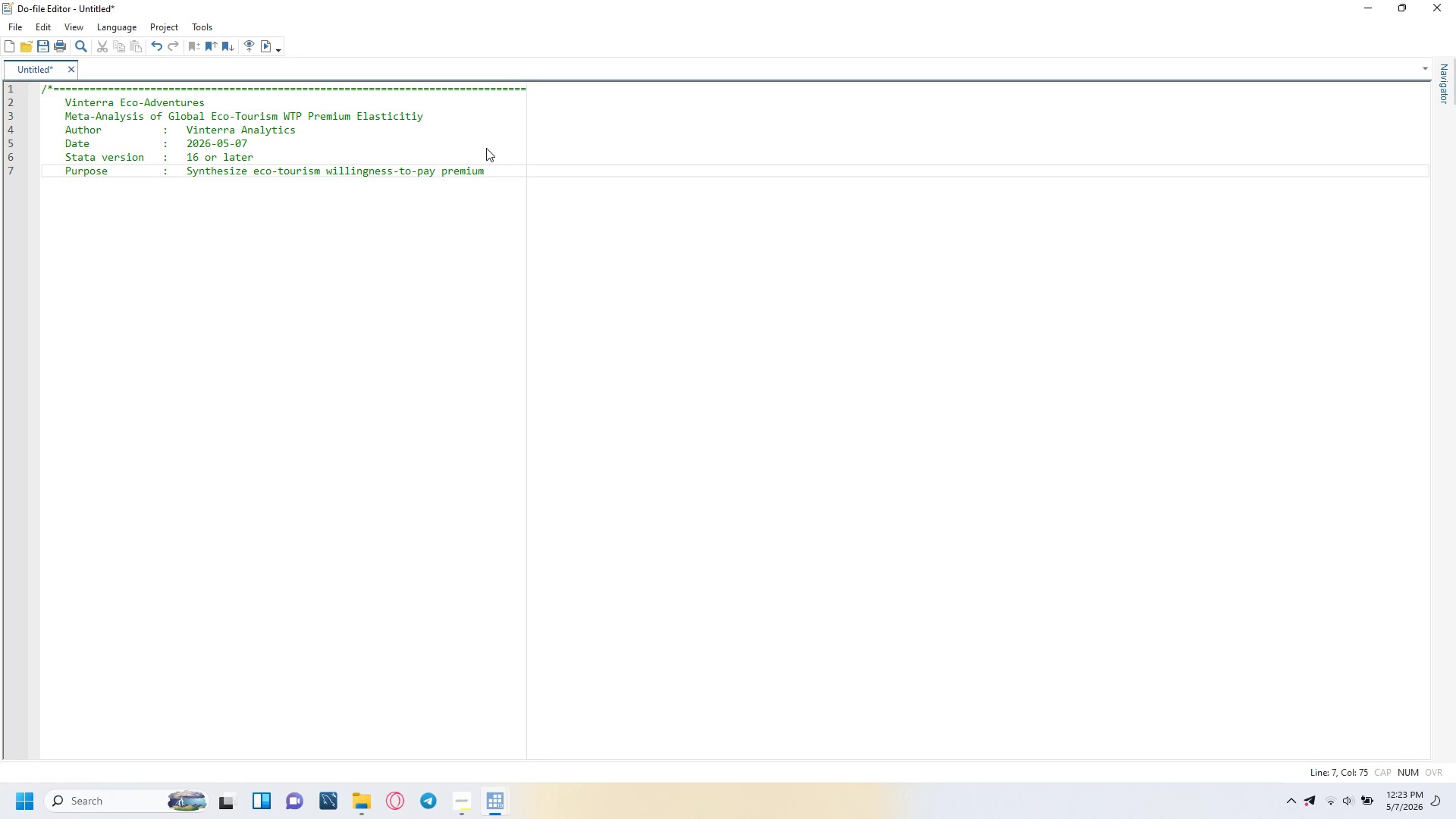 
key(Enter)